 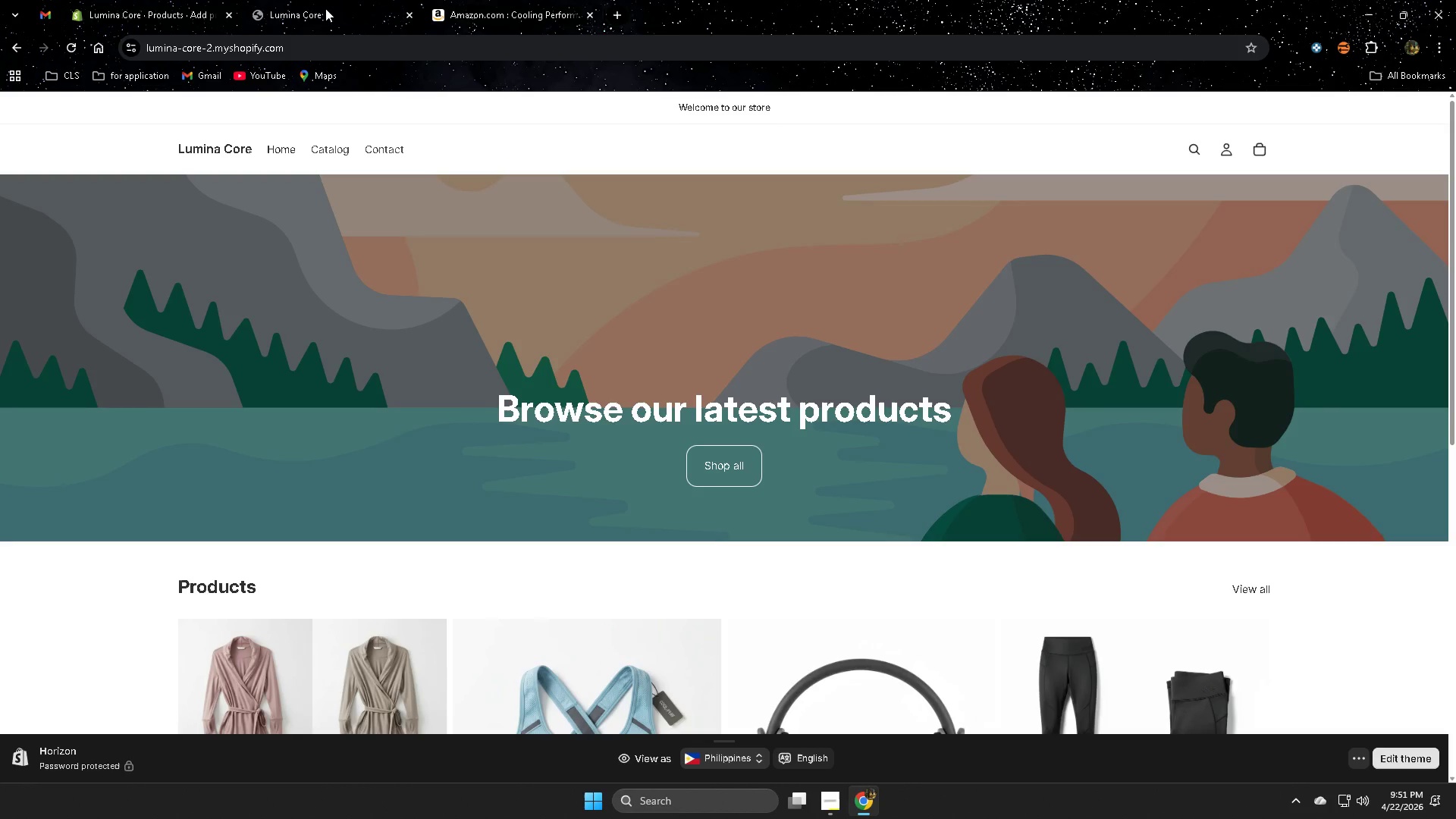 
scroll: coordinate [223, 188], scroll_direction: down, amount: 7.0
 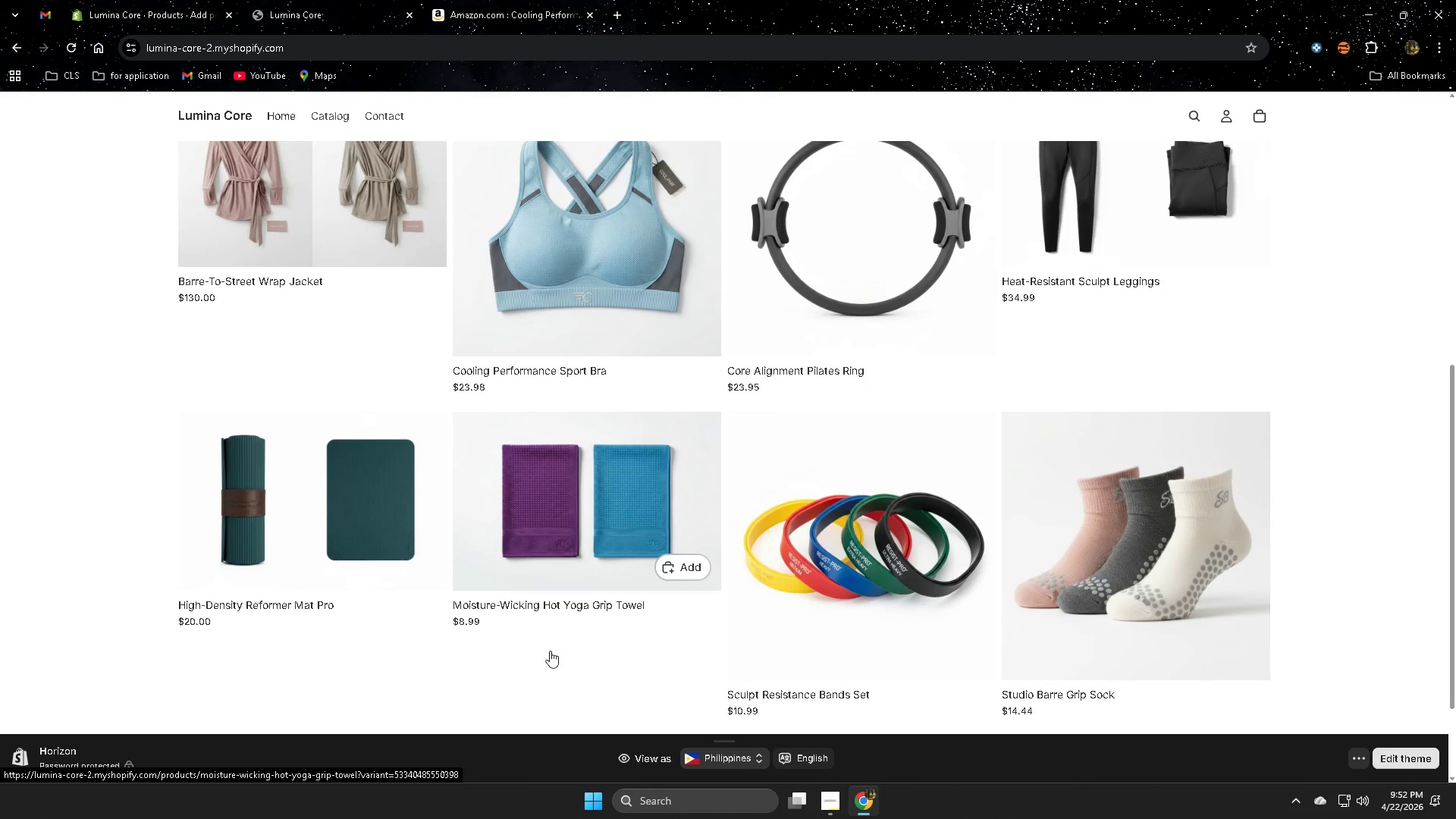 
wait(14.17)
 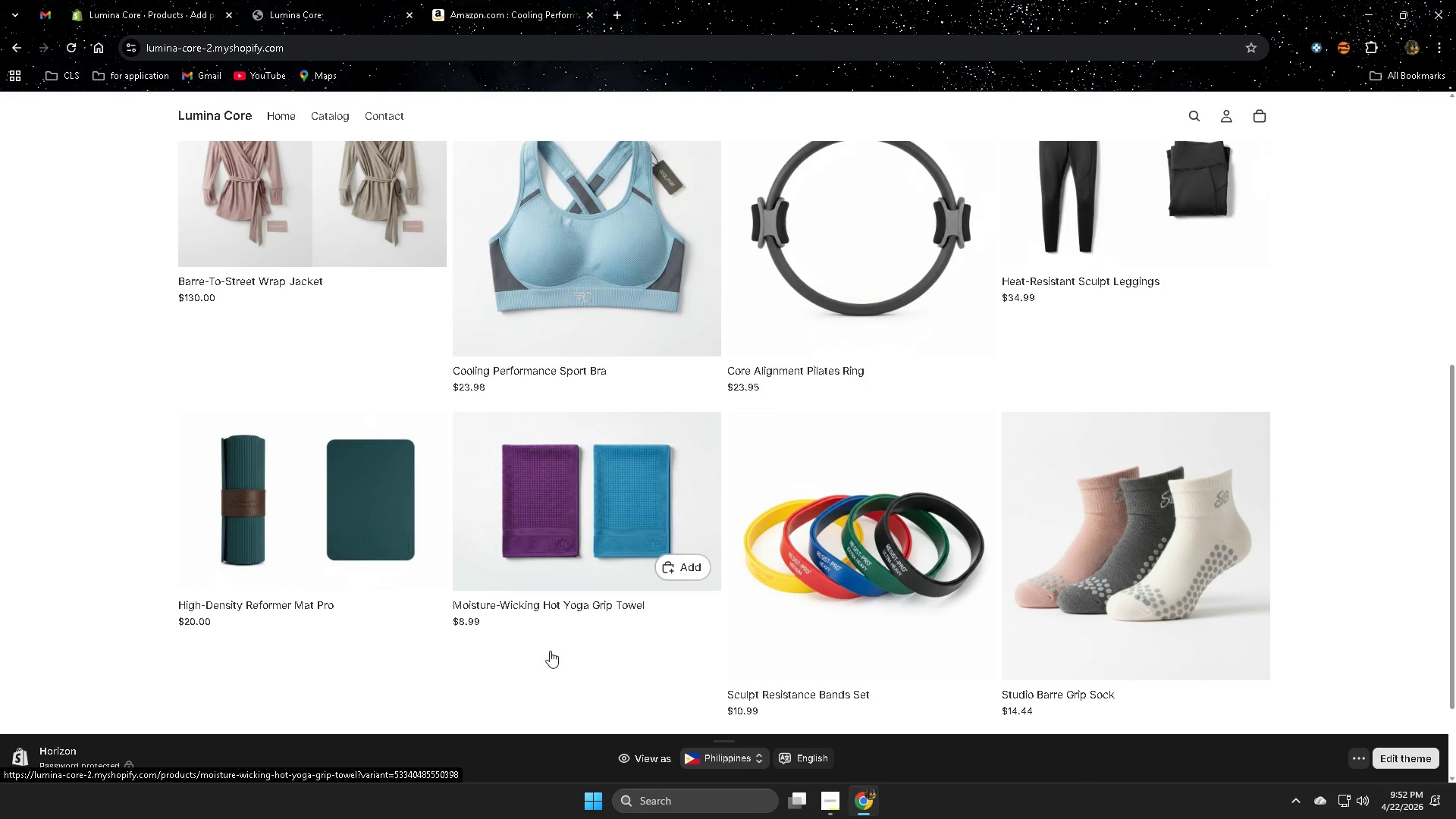 
left_click_drag(start_coordinate=[600, 212], to_coordinate=[596, 212])
 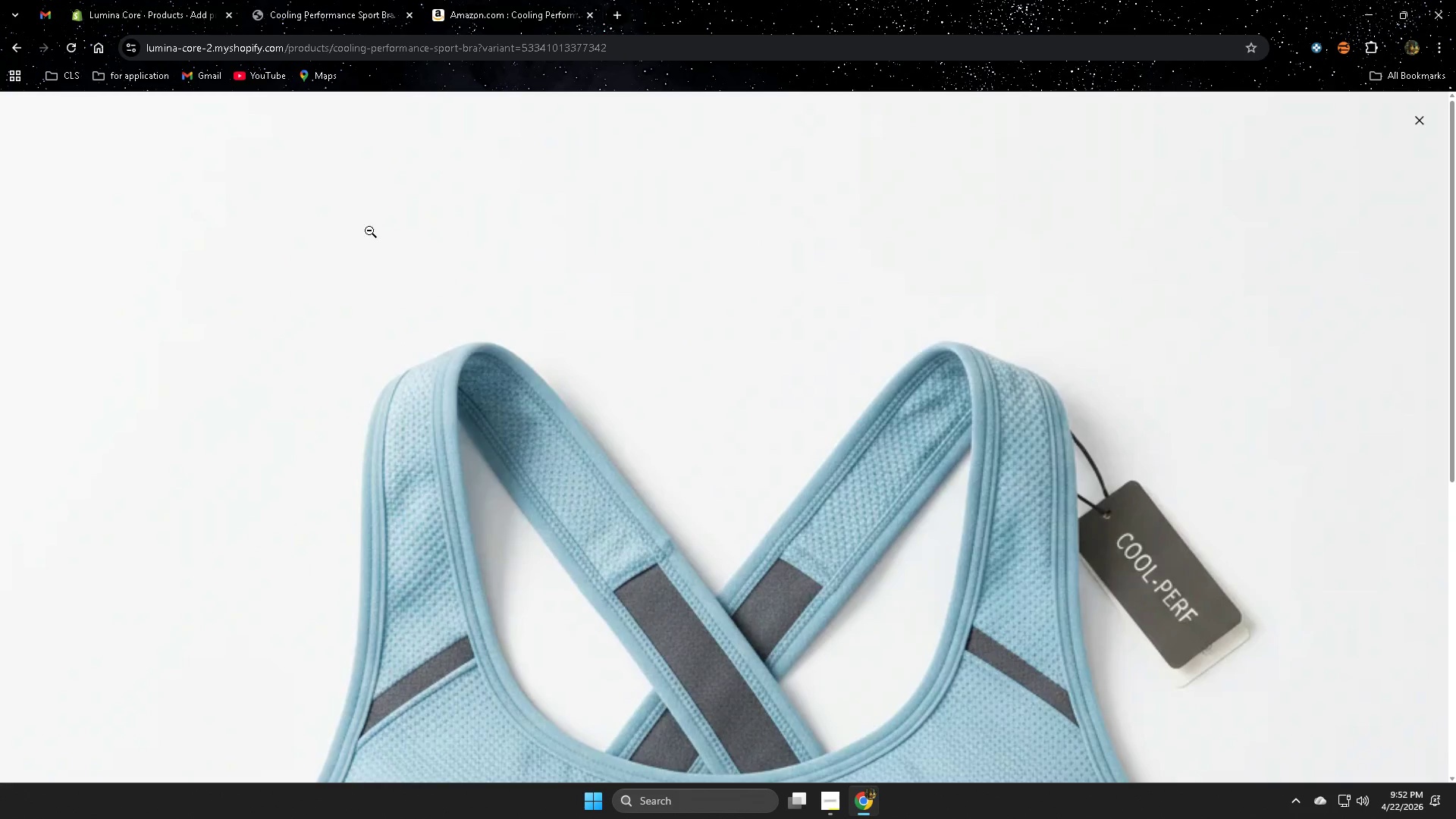 
scroll: coordinate [293, 349], scroll_direction: up, amount: 3.0
 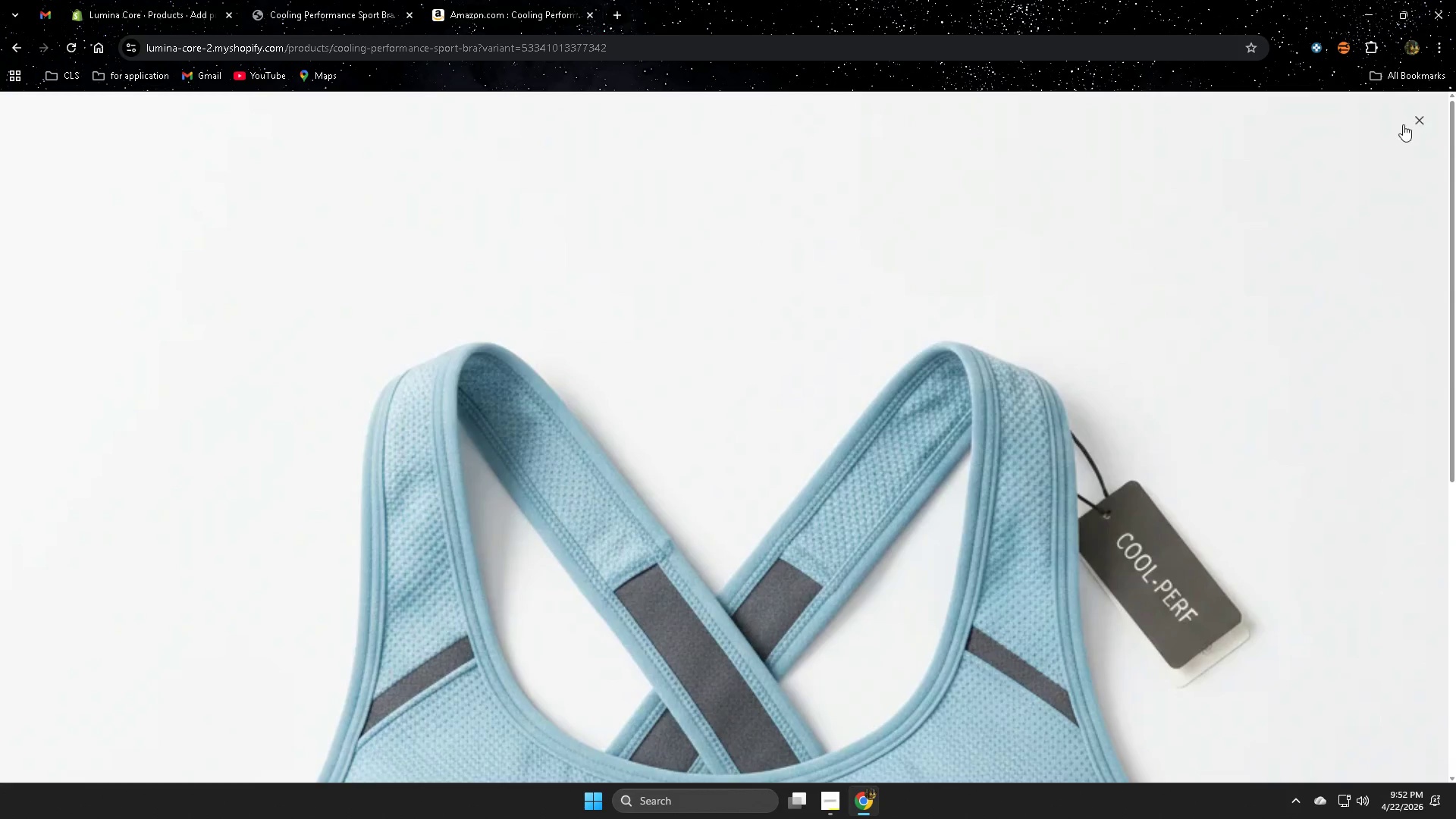 
left_click([1421, 115])
 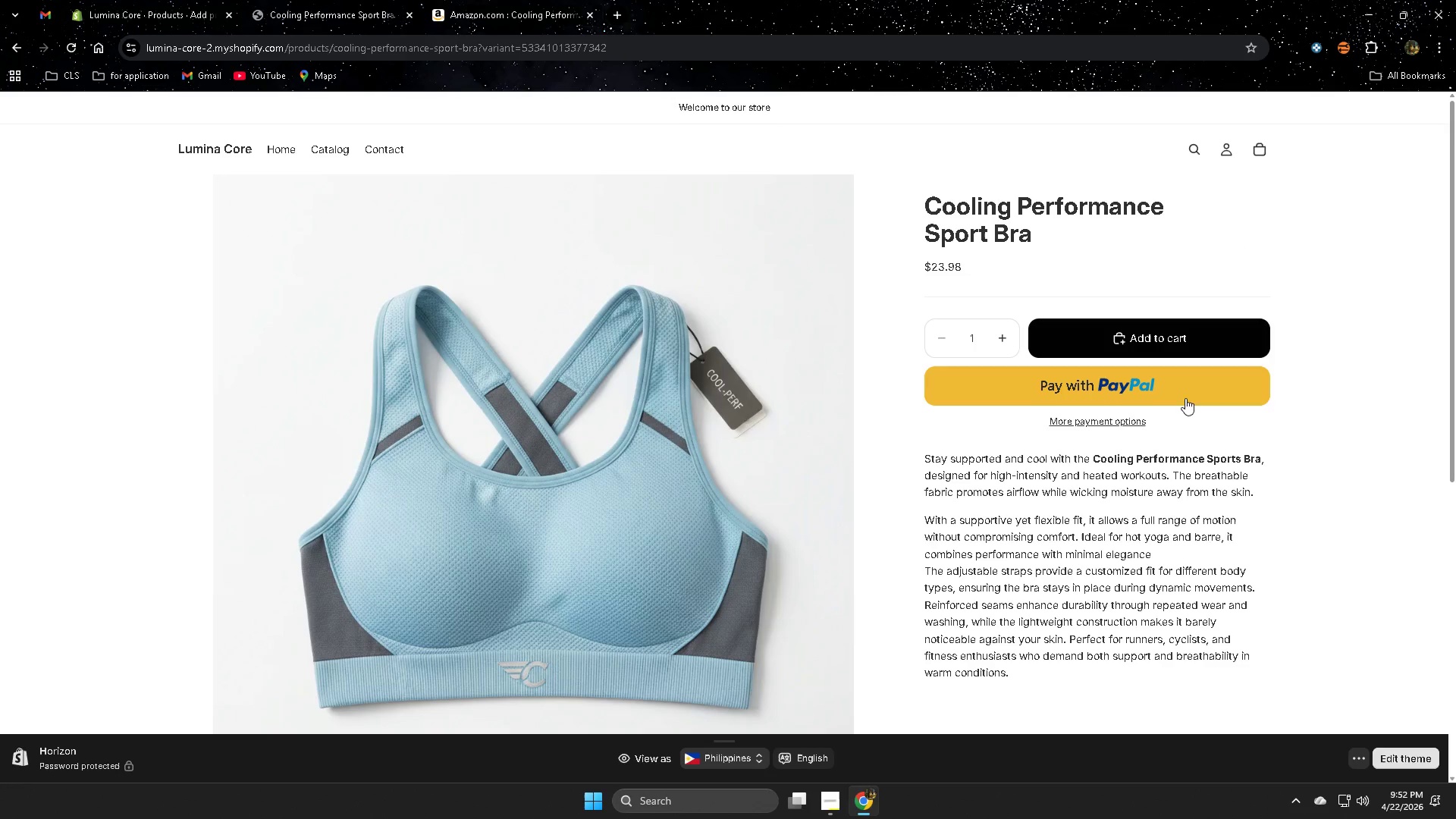 
scroll: coordinate [1168, 428], scroll_direction: down, amount: 1.0
 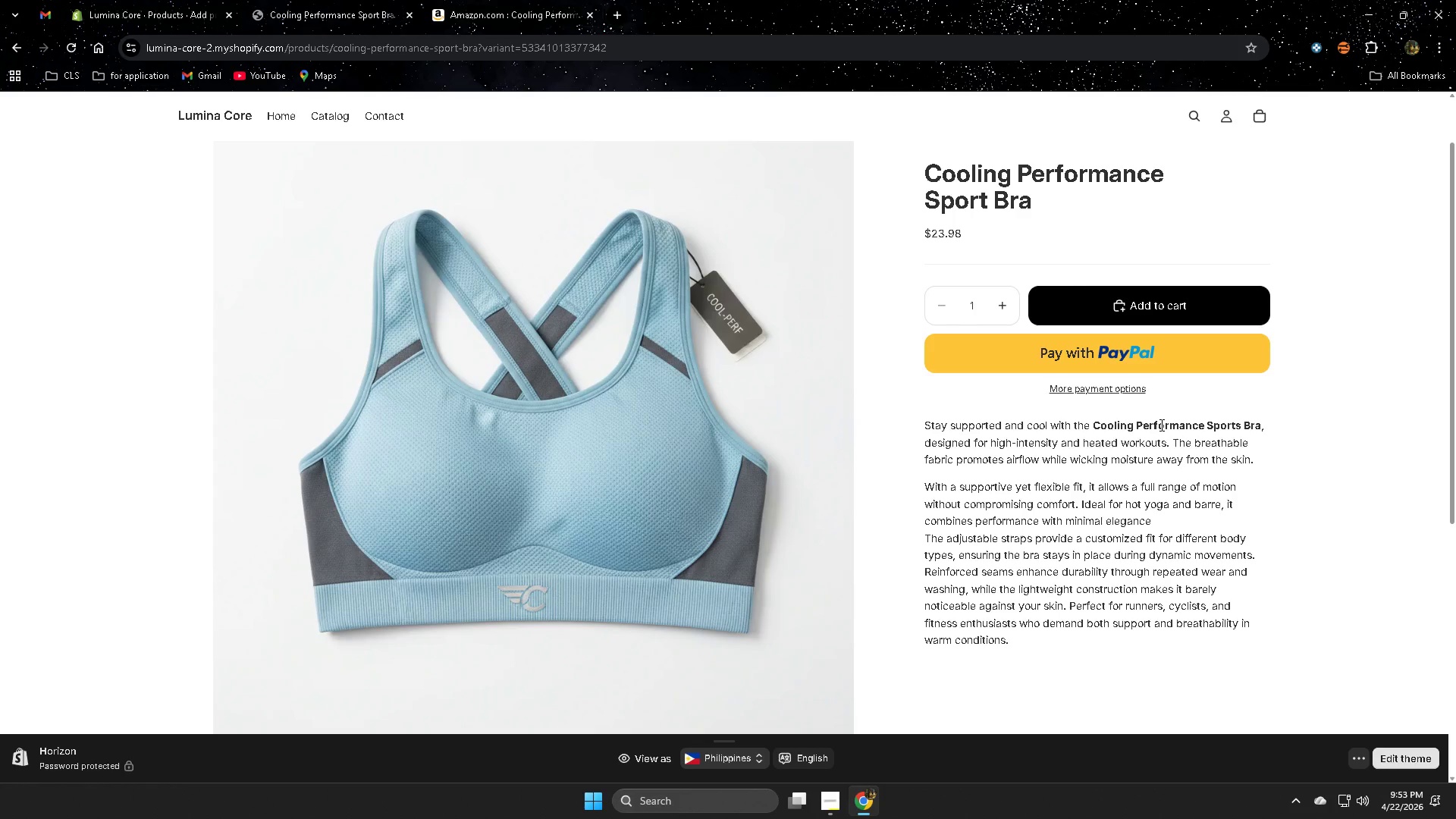 
wait(62.36)
 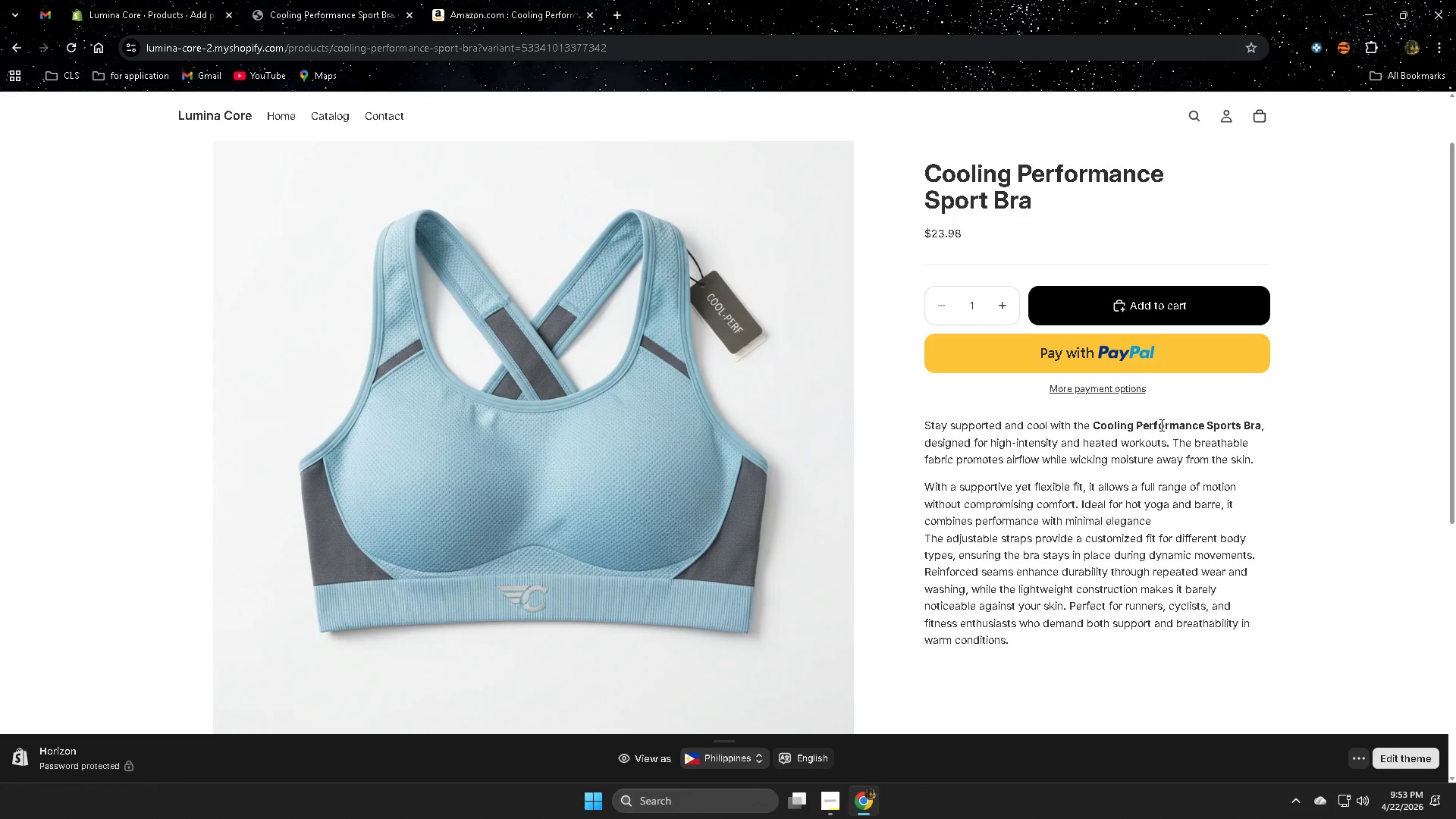 
scroll: coordinate [1175, 453], scroll_direction: down, amount: 2.0
 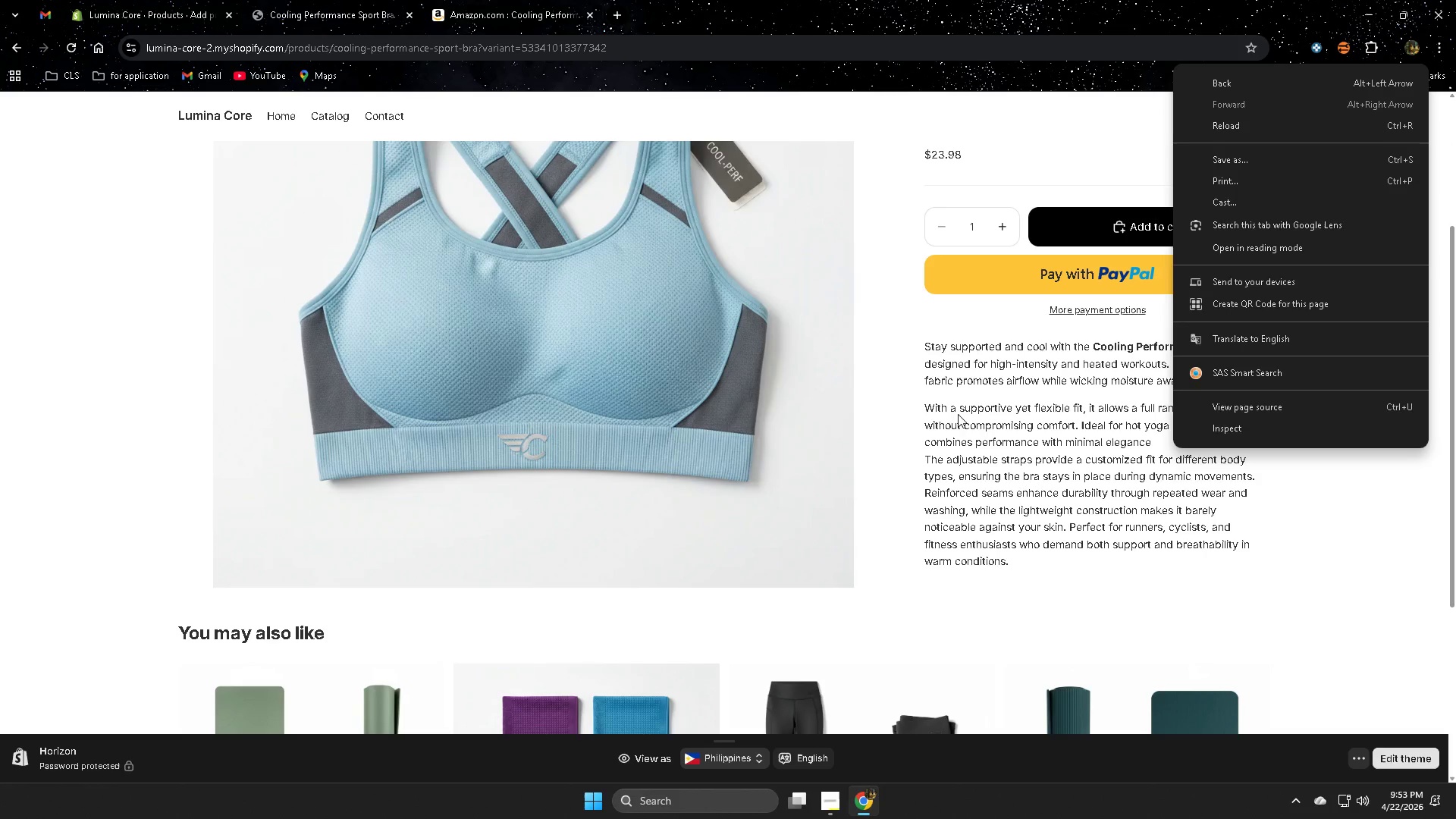 
wait(7.23)
 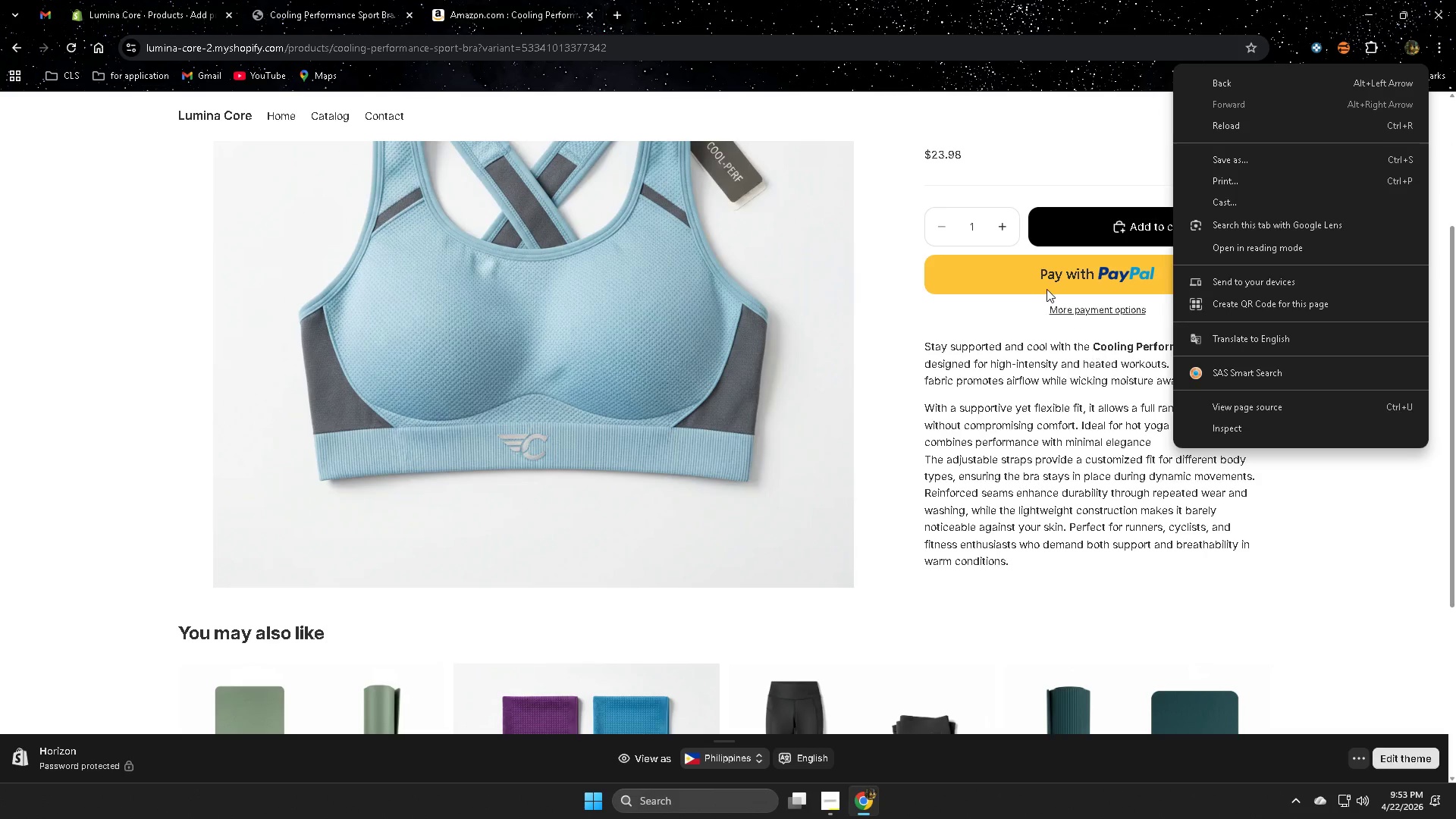 
left_click([1021, 630])
 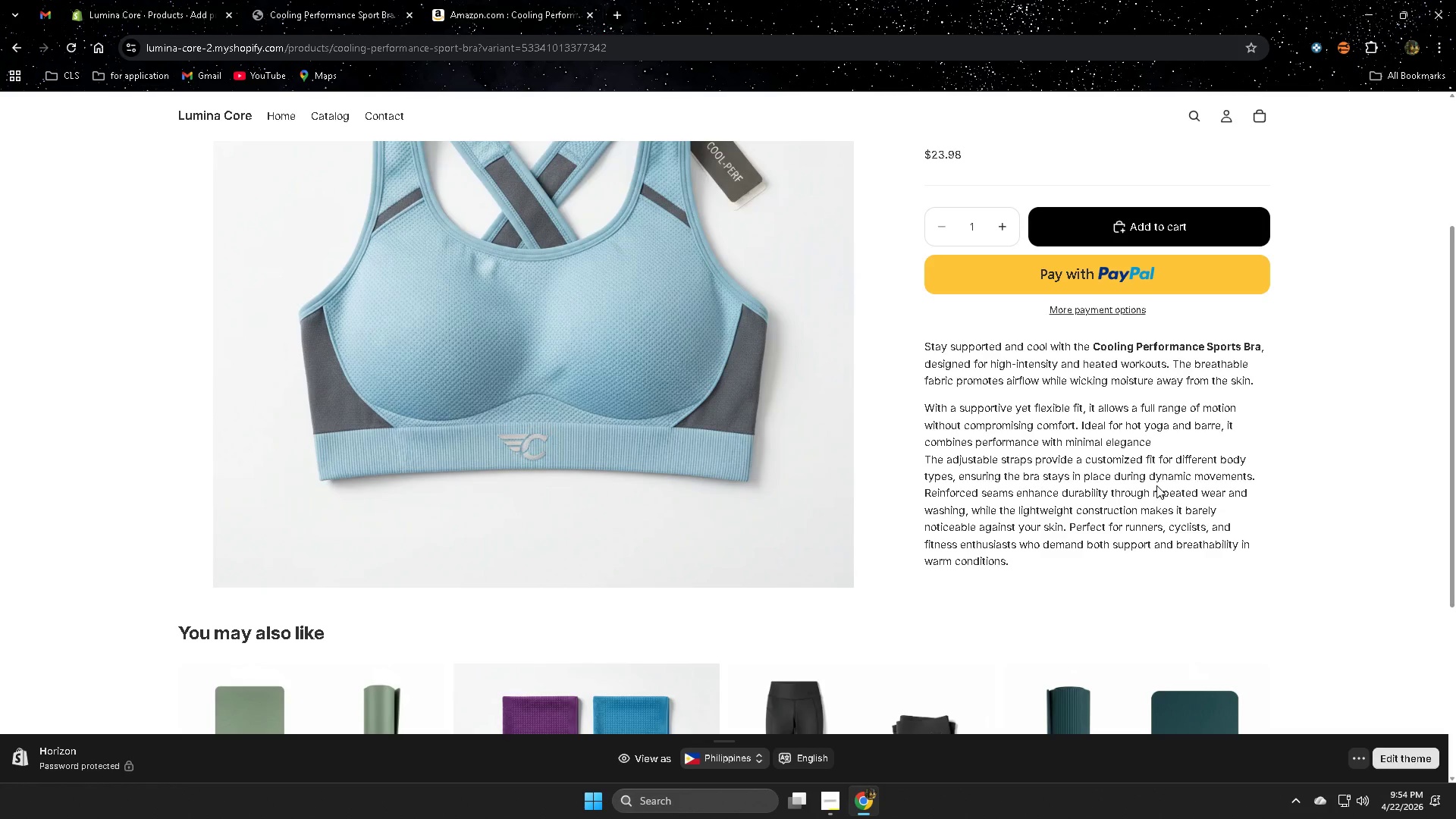 
wait(33.39)
 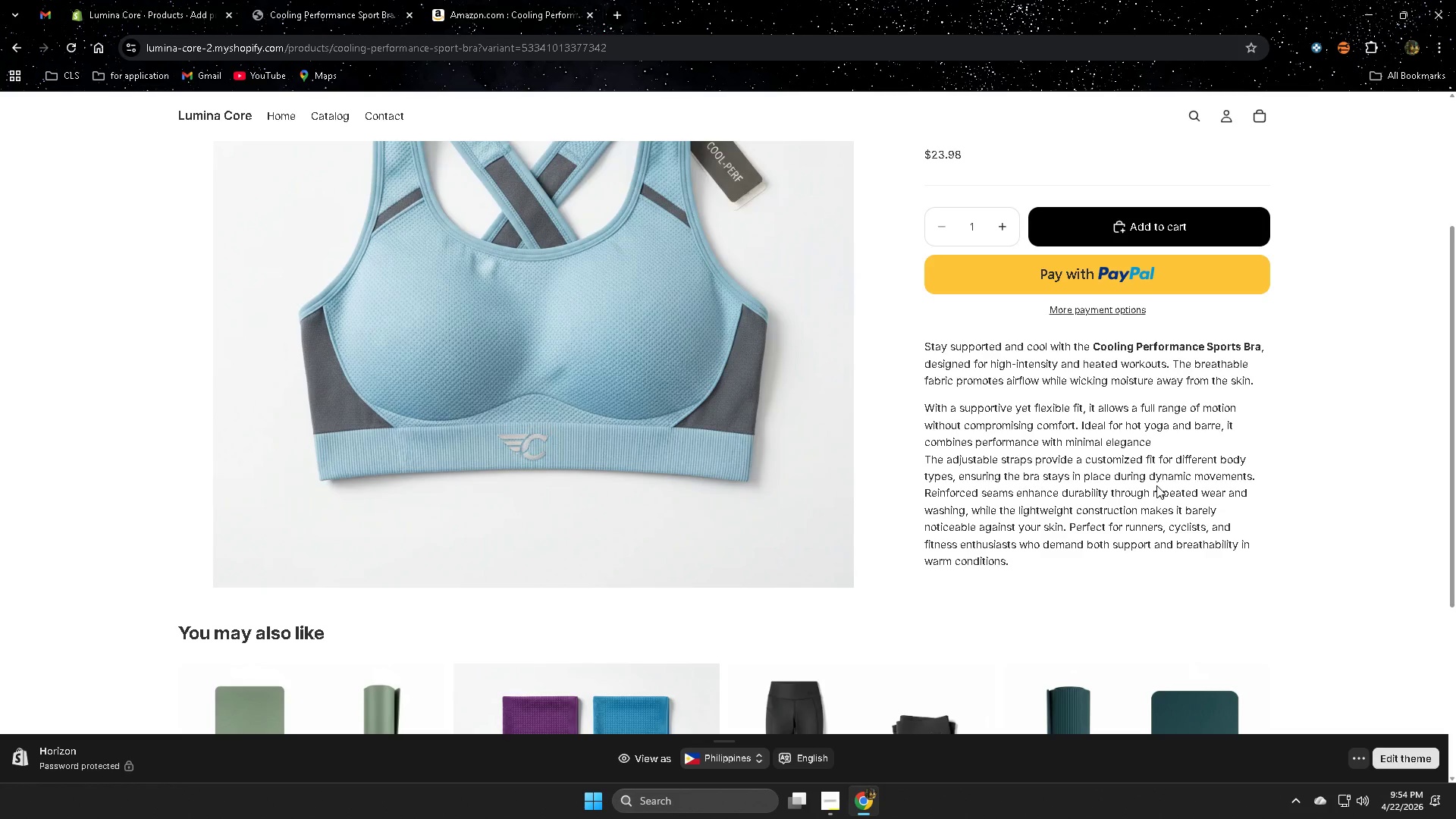 
scroll: coordinate [1081, 442], scroll_direction: down, amount: 3.0
 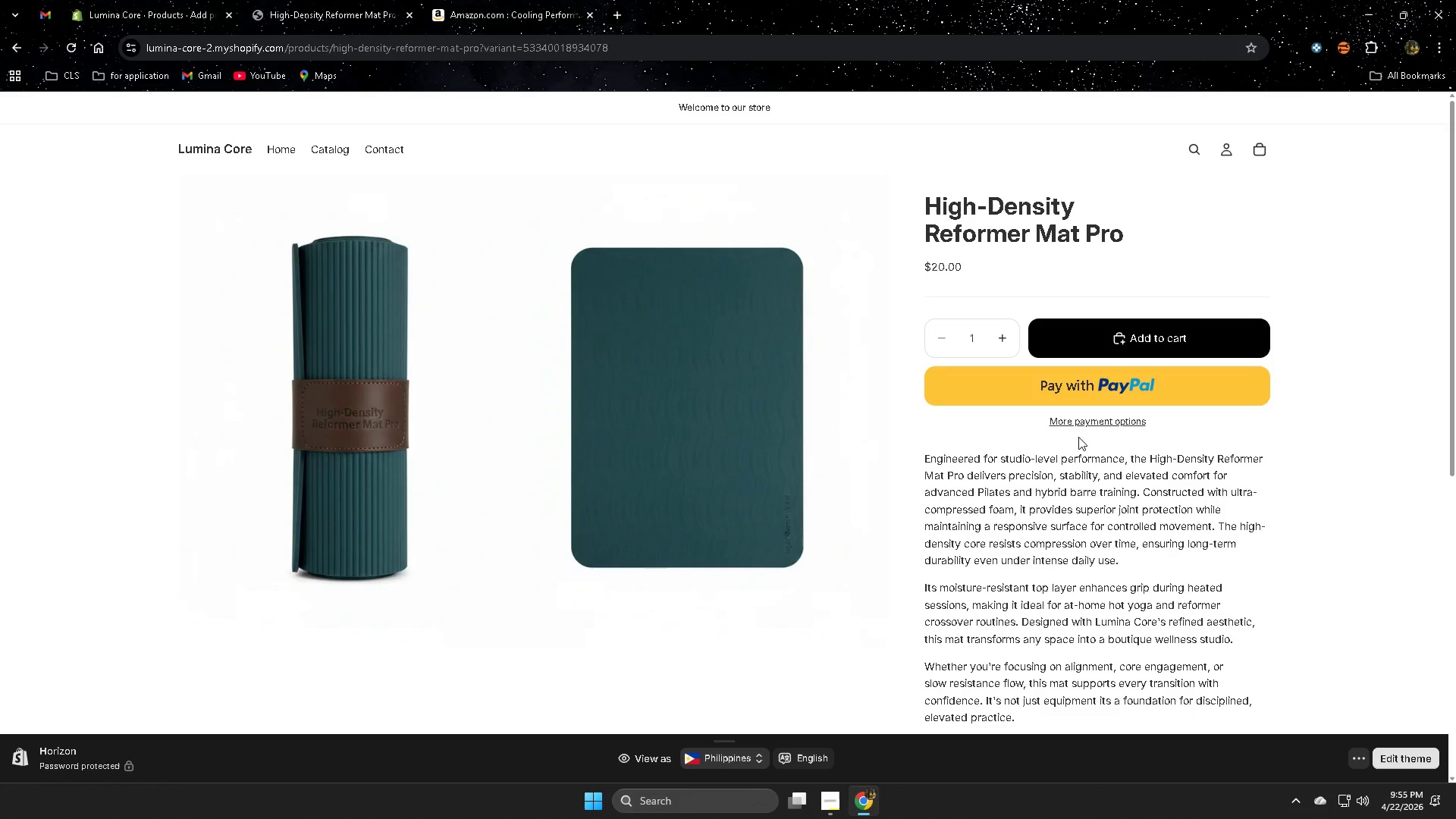 
wait(71.44)
 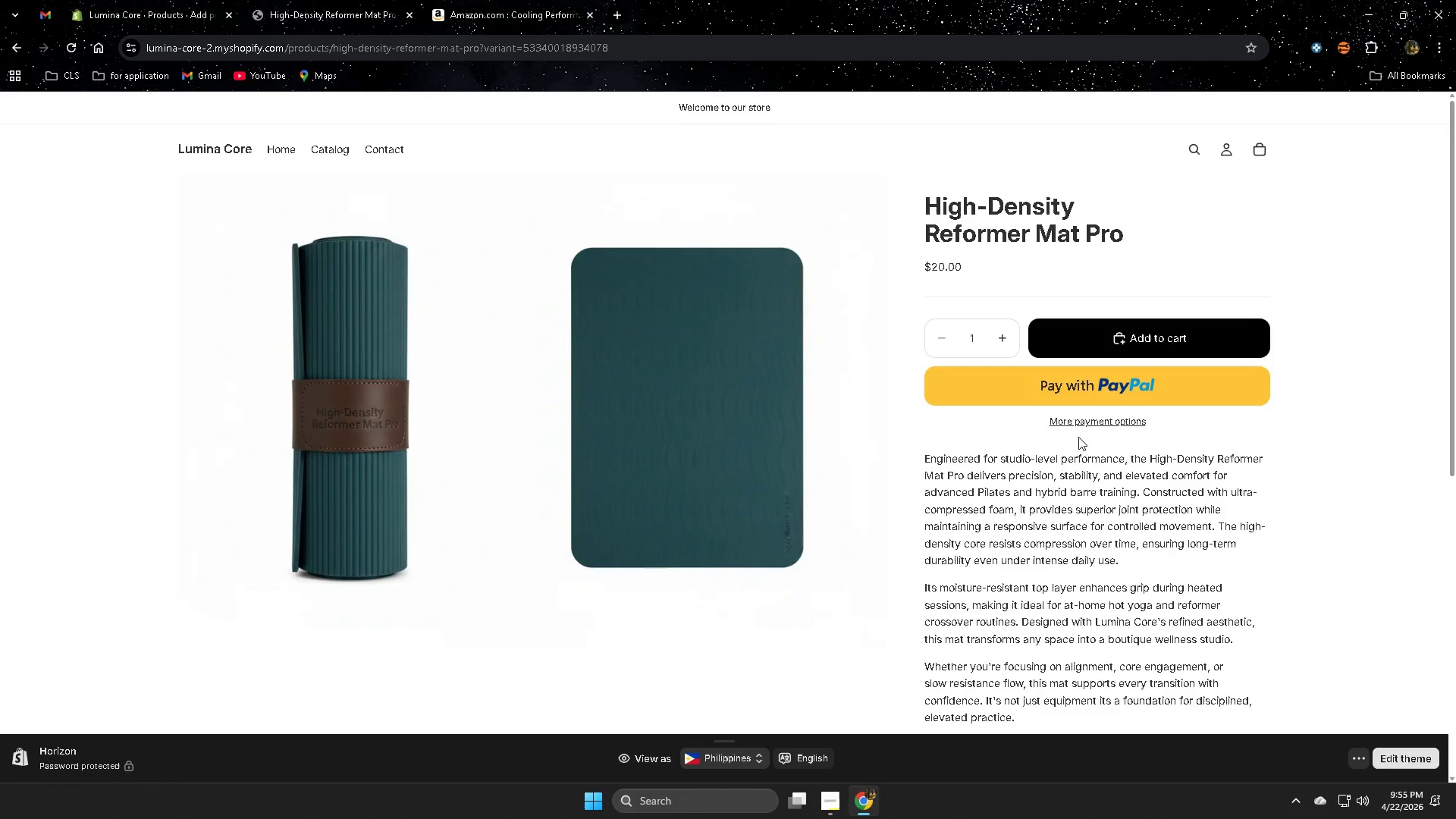 
scroll: coordinate [1023, 485], scroll_direction: down, amount: 2.0
 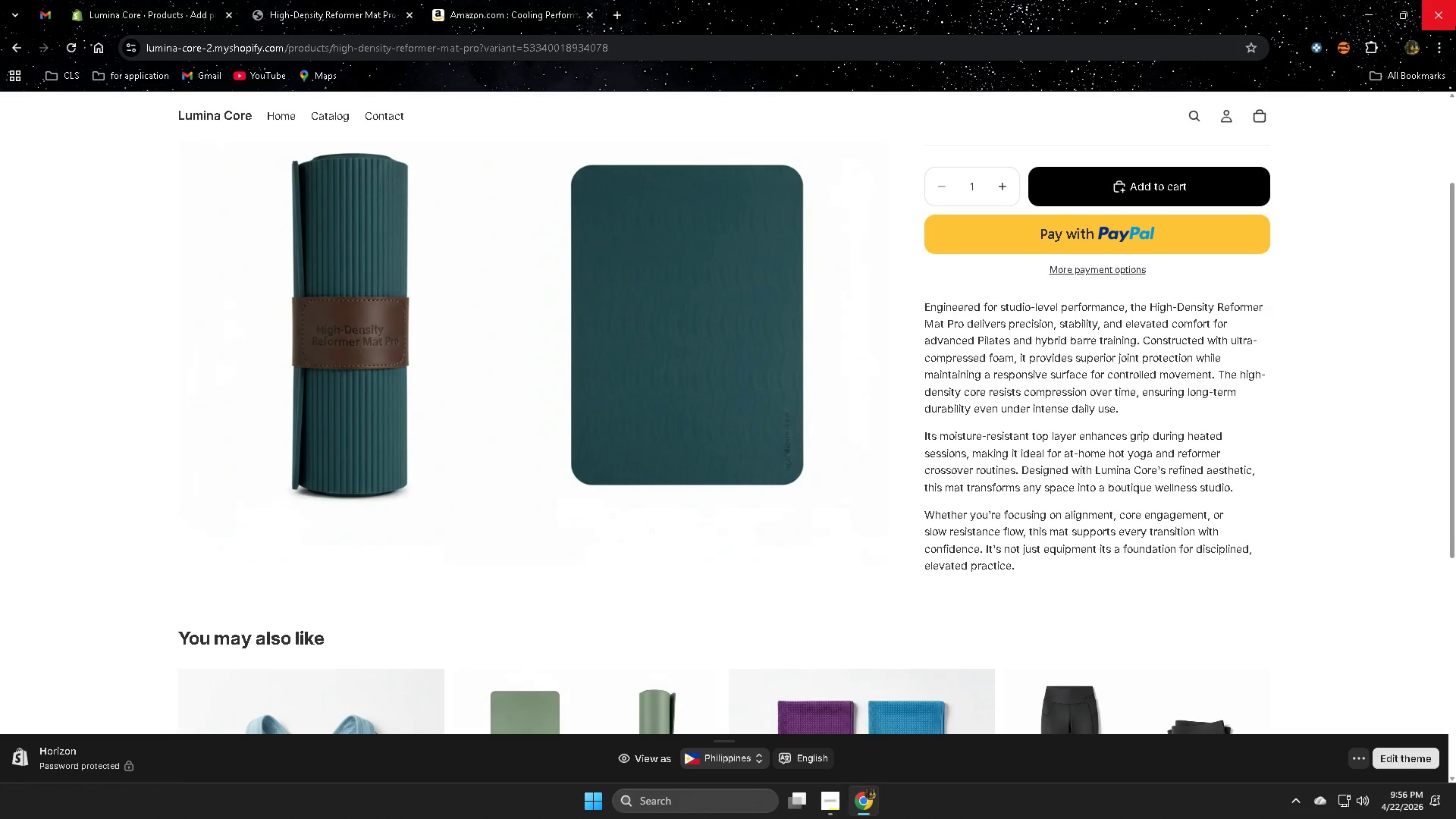 
wait(94.94)
 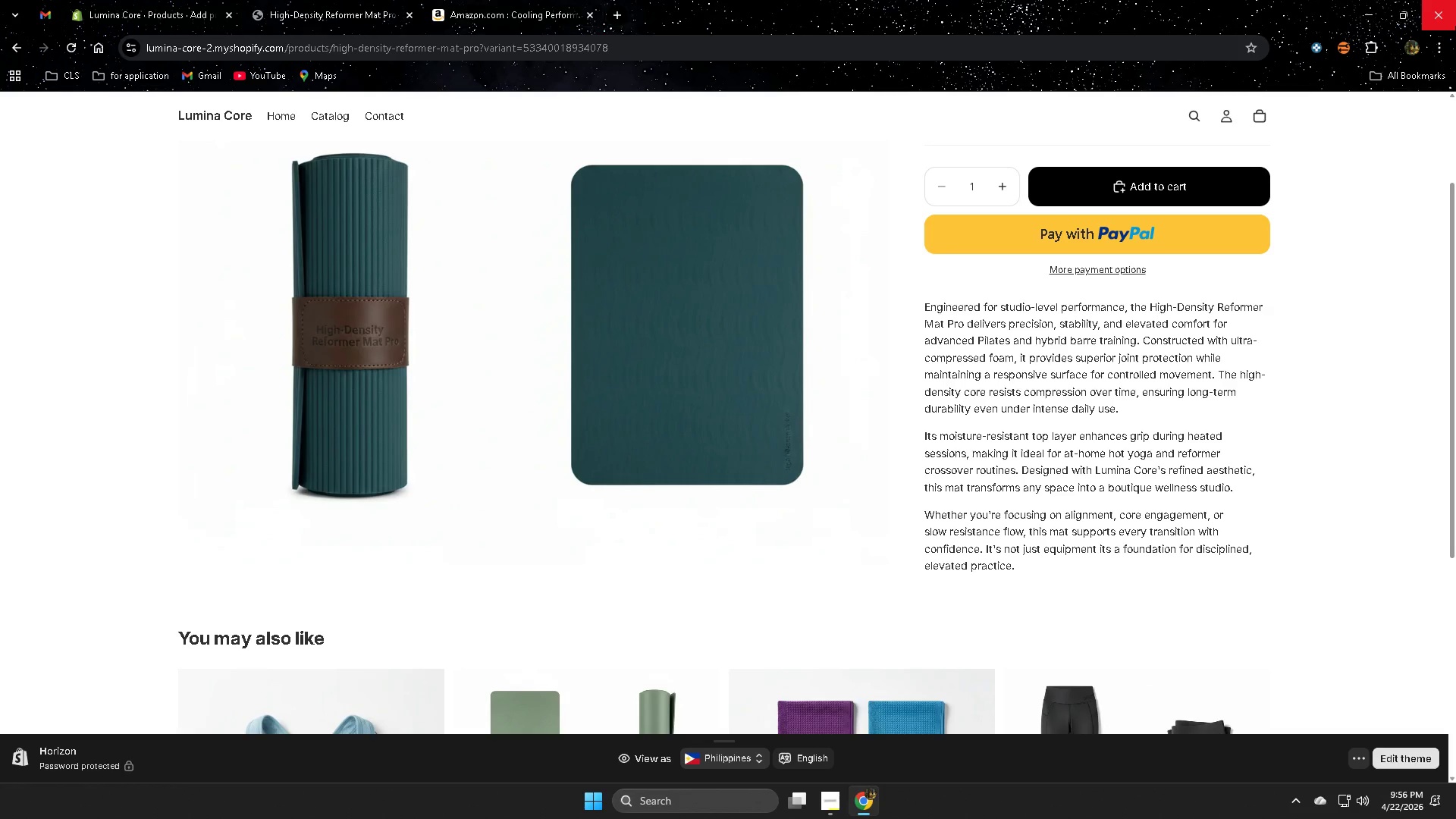 
scroll: coordinate [1185, 355], scroll_direction: down, amount: 5.0
 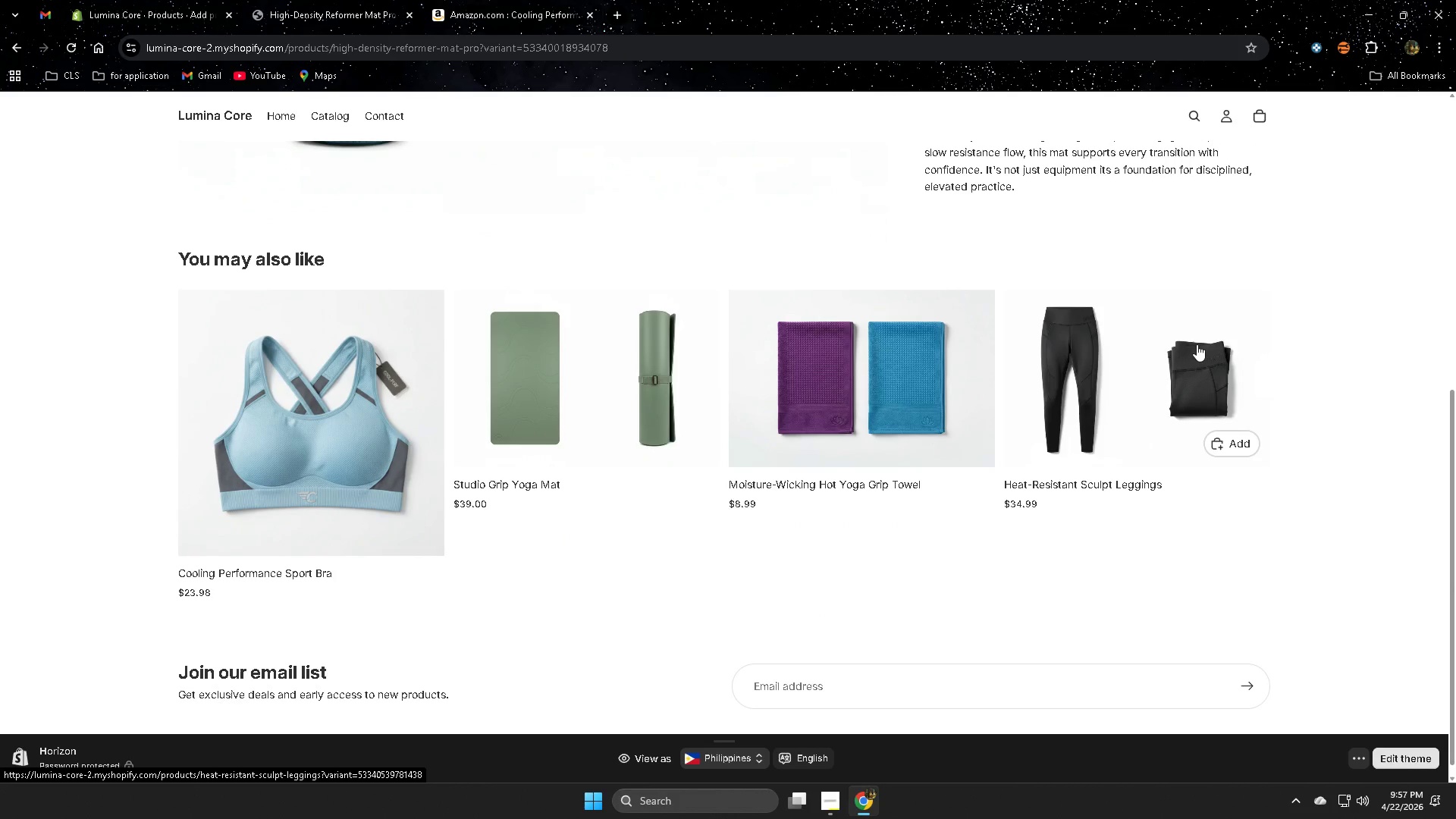 
wait(32.5)
 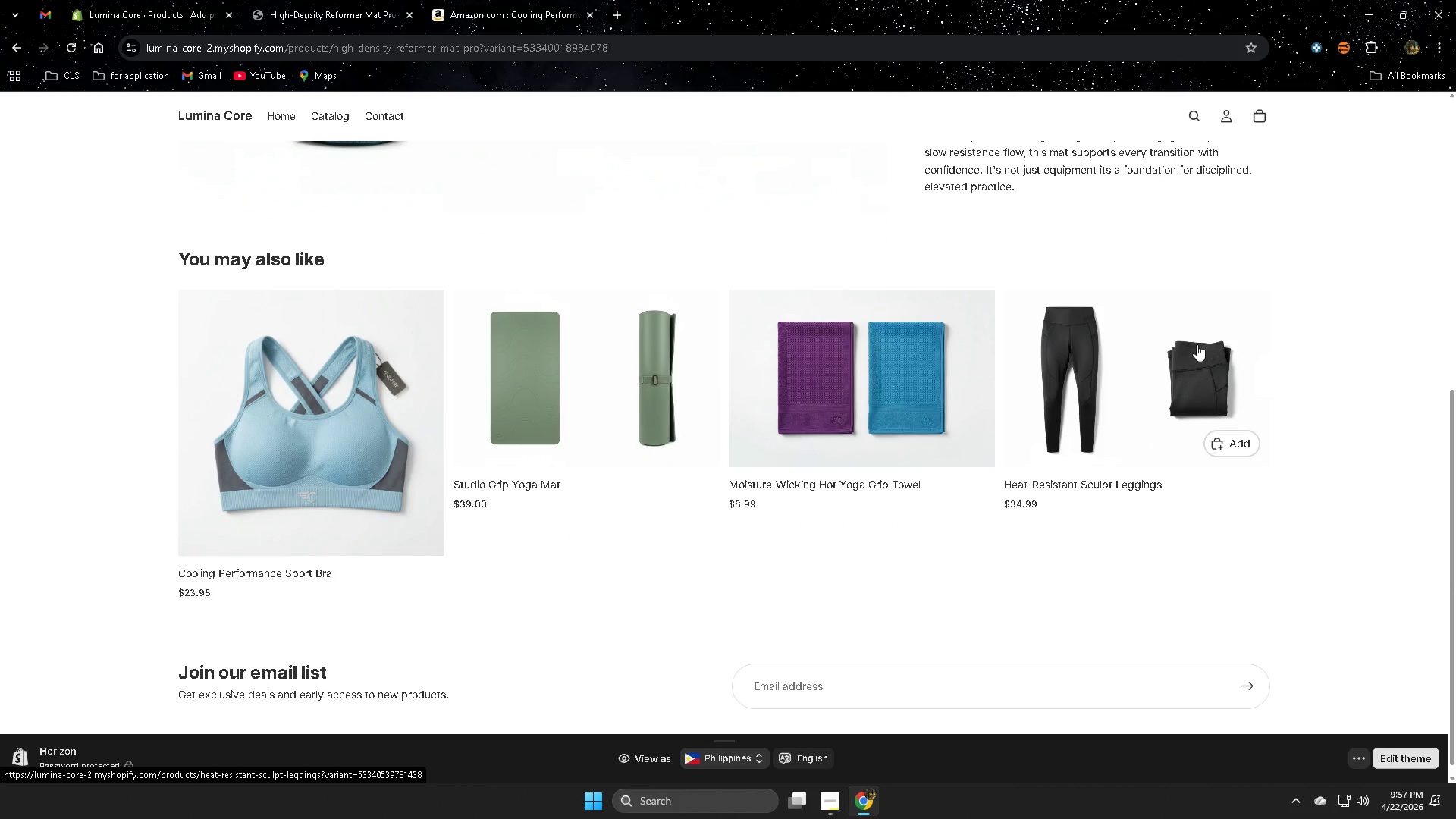 
left_click([872, 421])
 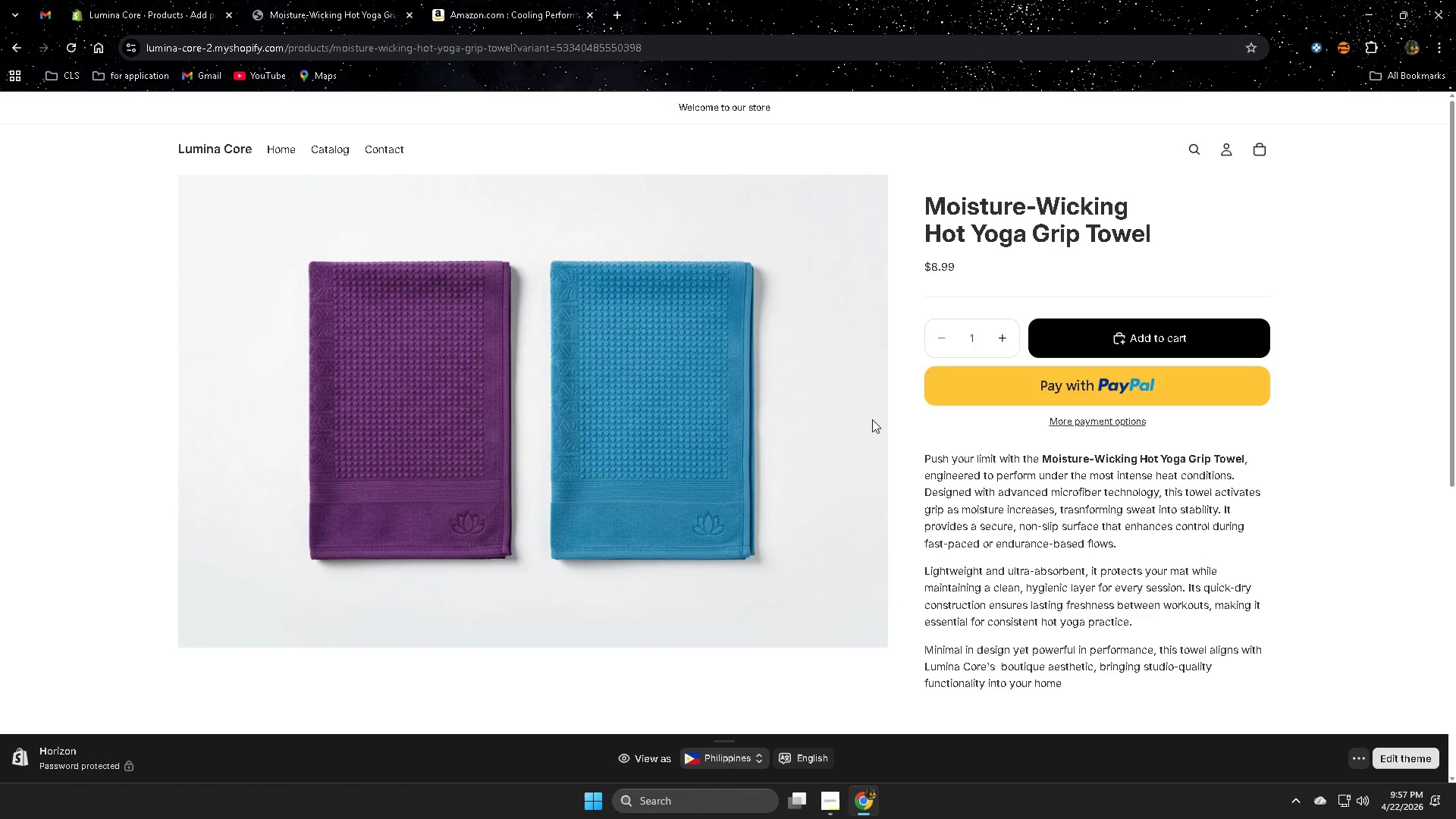 
wait(12.28)
 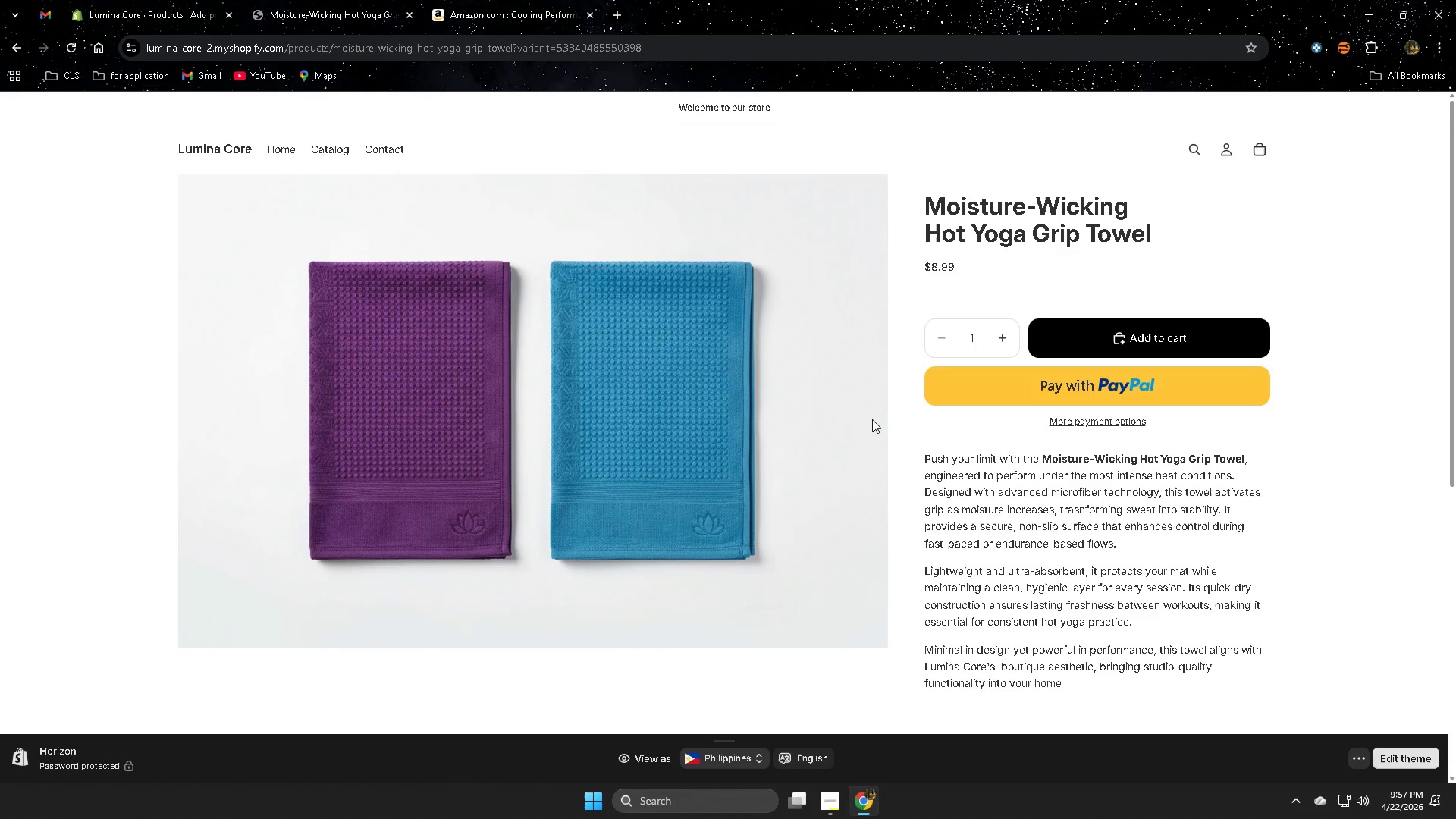 
scroll: coordinate [921, 417], scroll_direction: down, amount: 1.0
 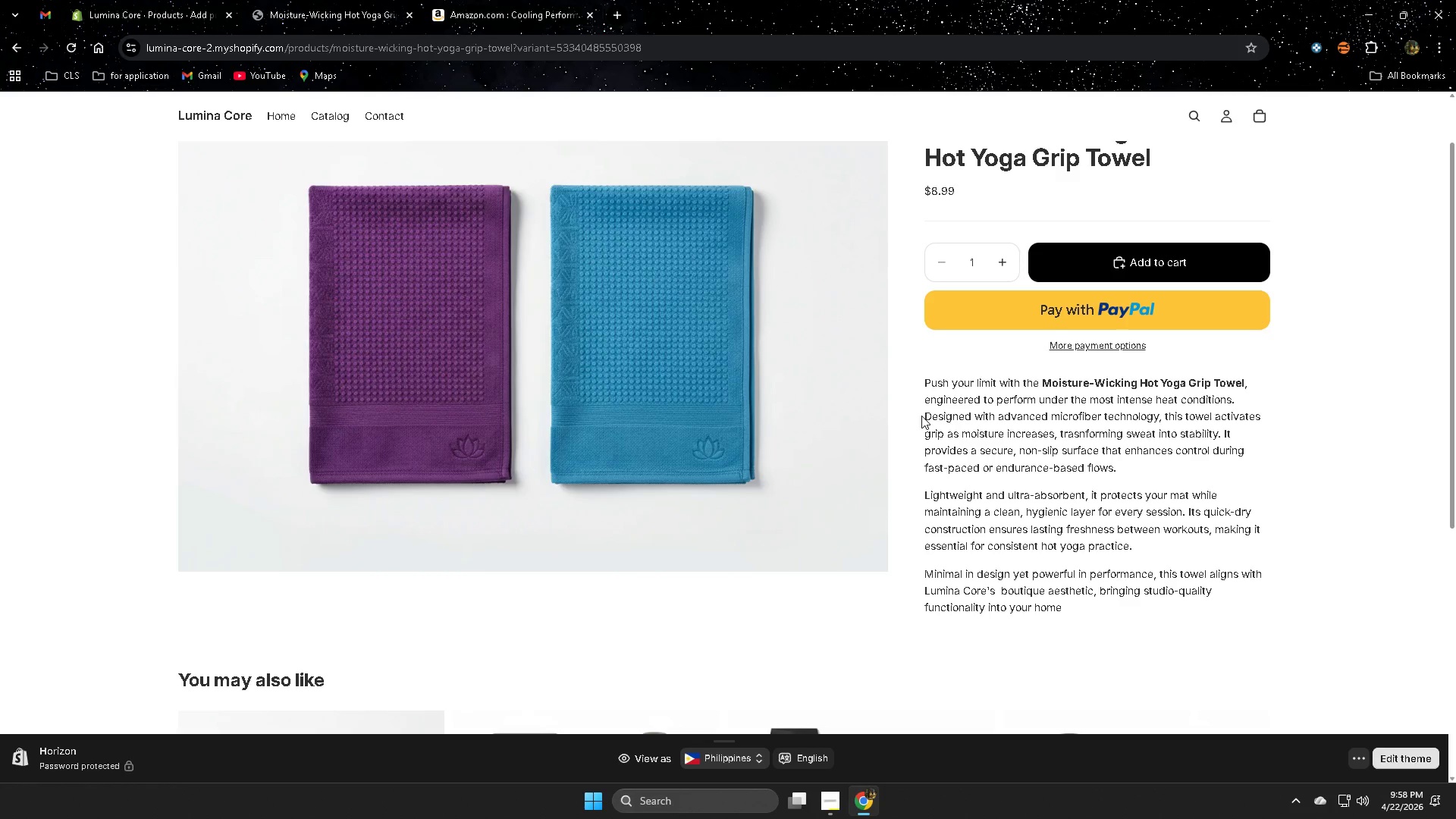 
wait(73.37)
 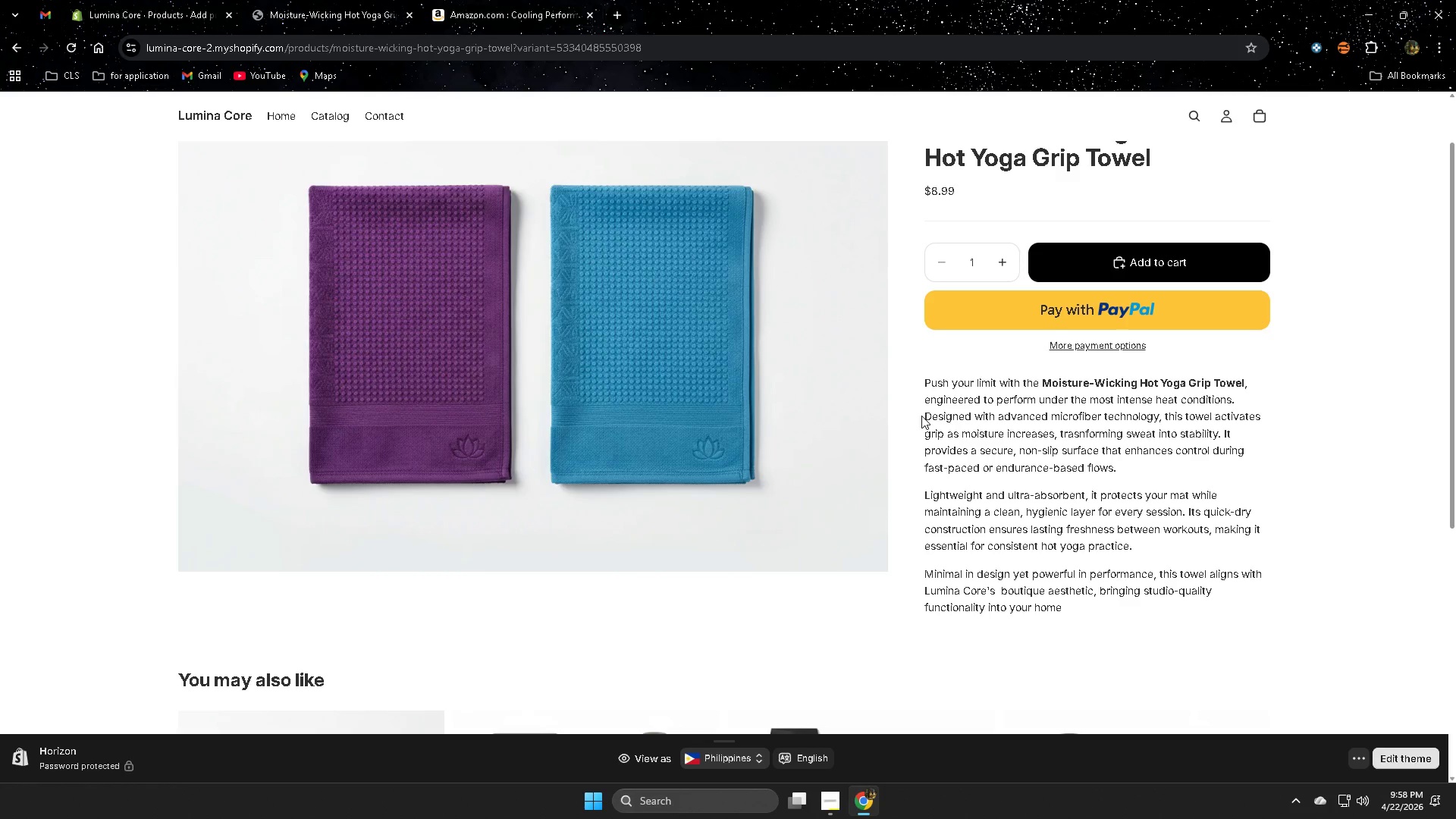 
scroll: coordinate [1127, 576], scroll_direction: down, amount: 2.0
 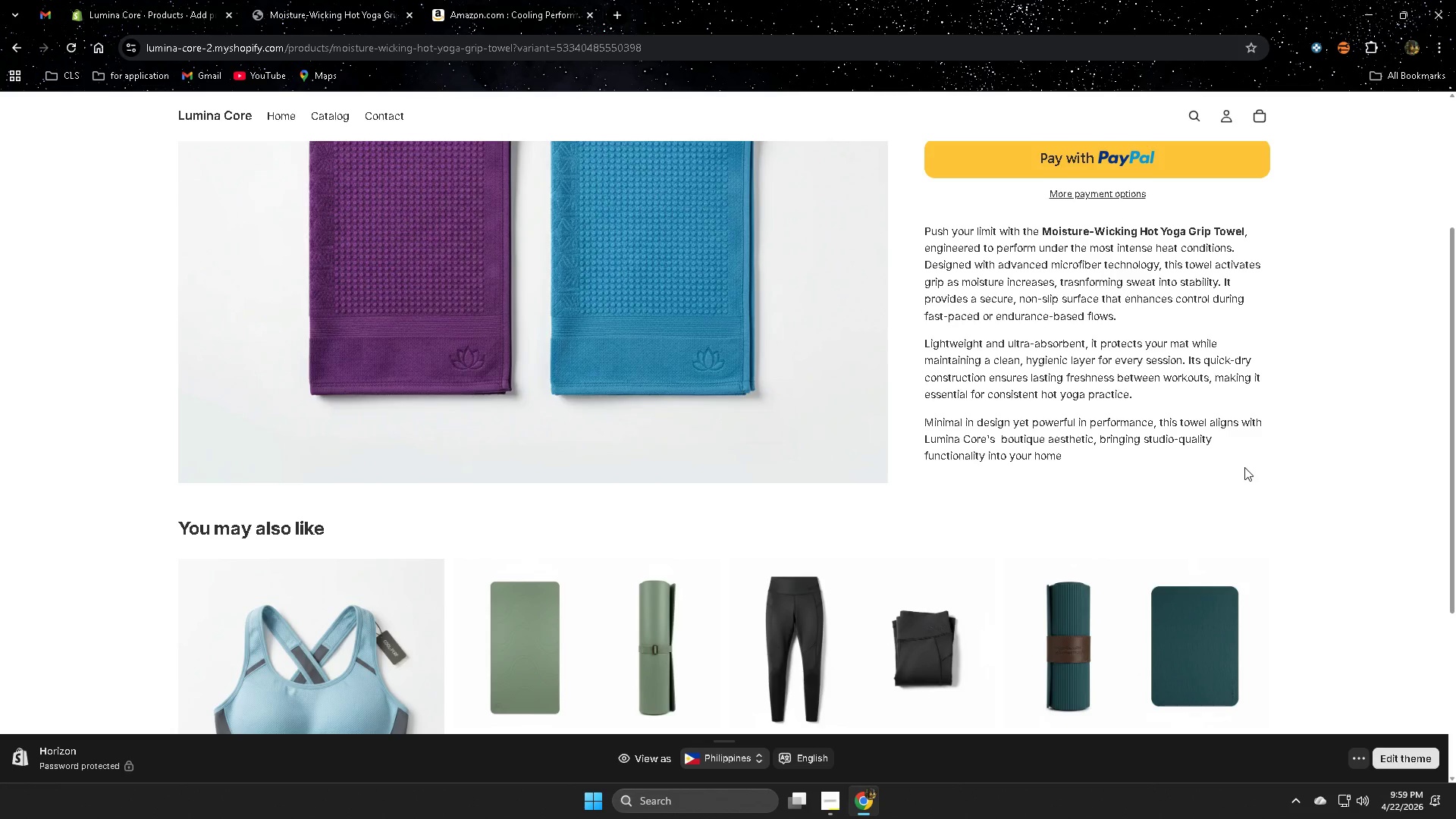 
wait(24.37)
 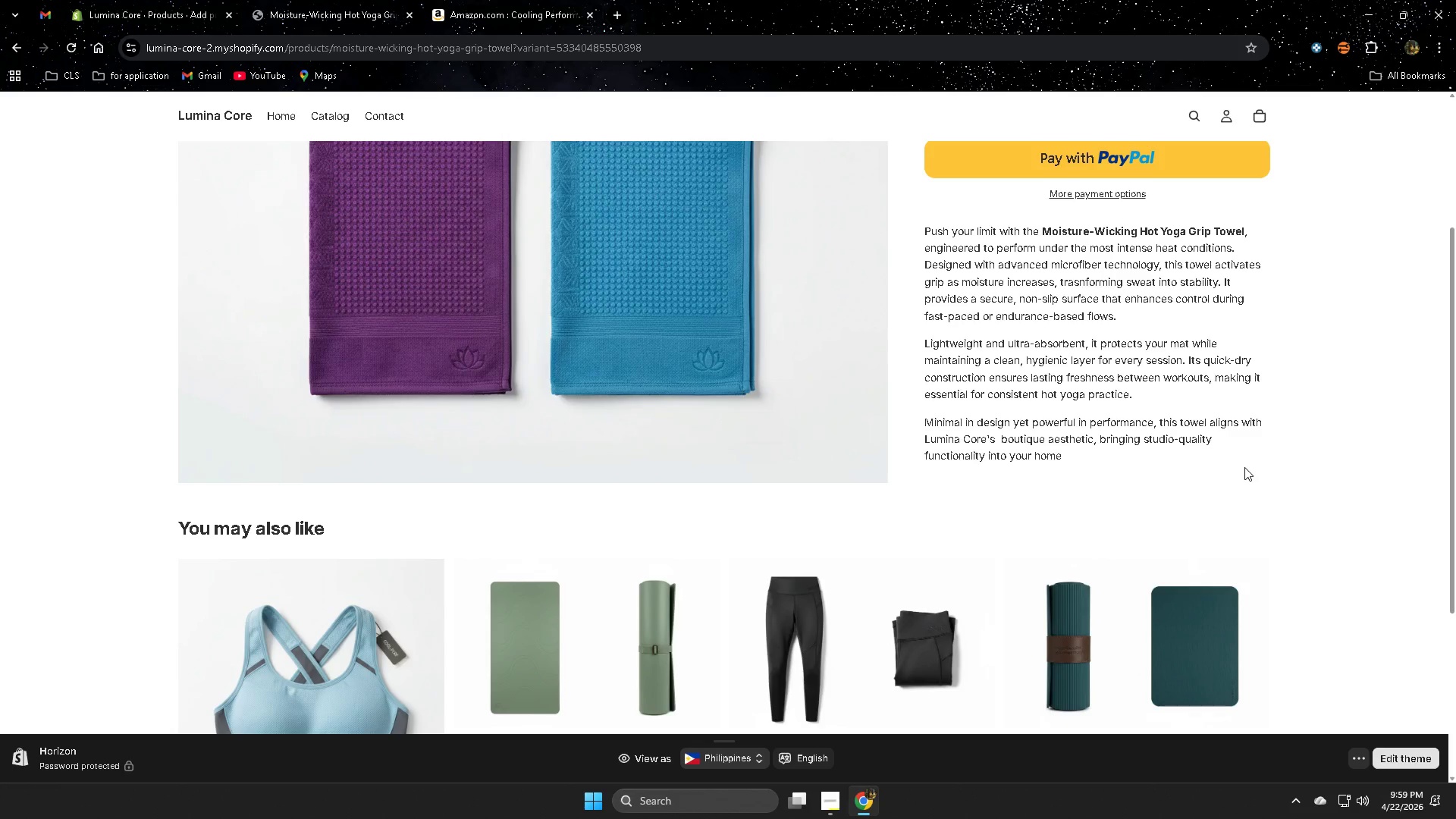 
left_click([824, 798])